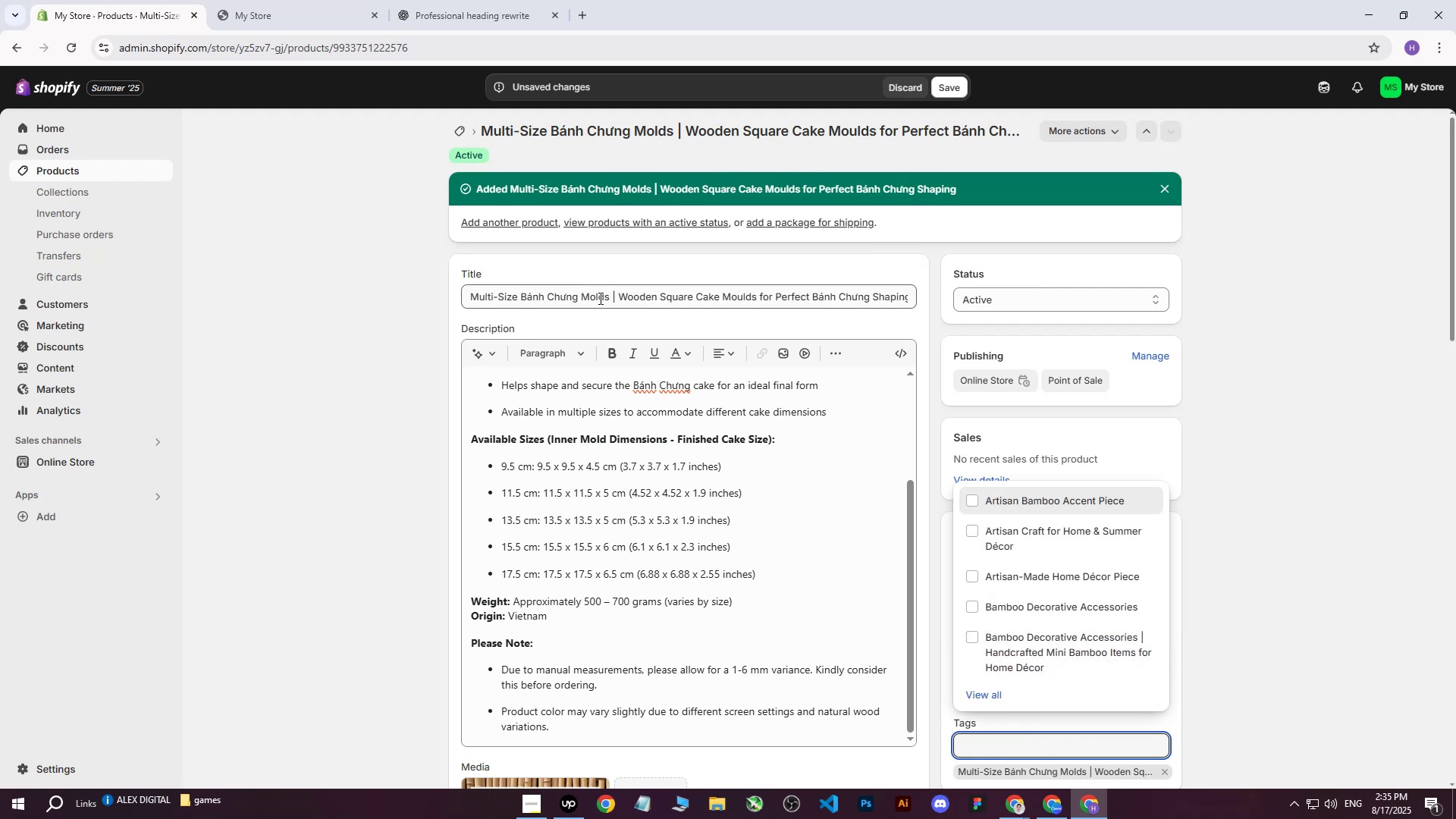 
left_click_drag(start_coordinate=[609, 299], to_coordinate=[454, 300])
 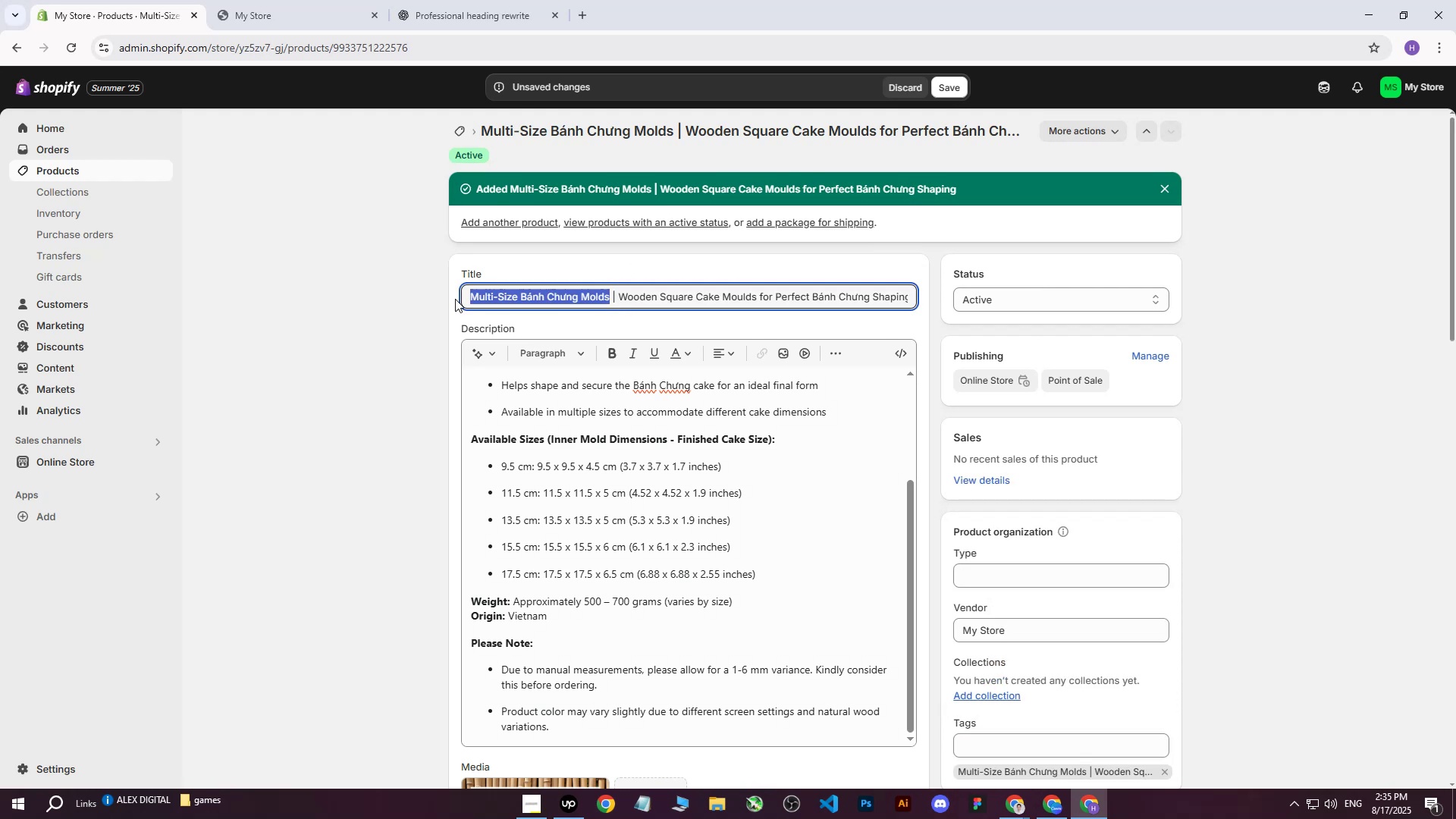 
key(Control+ControlLeft)
 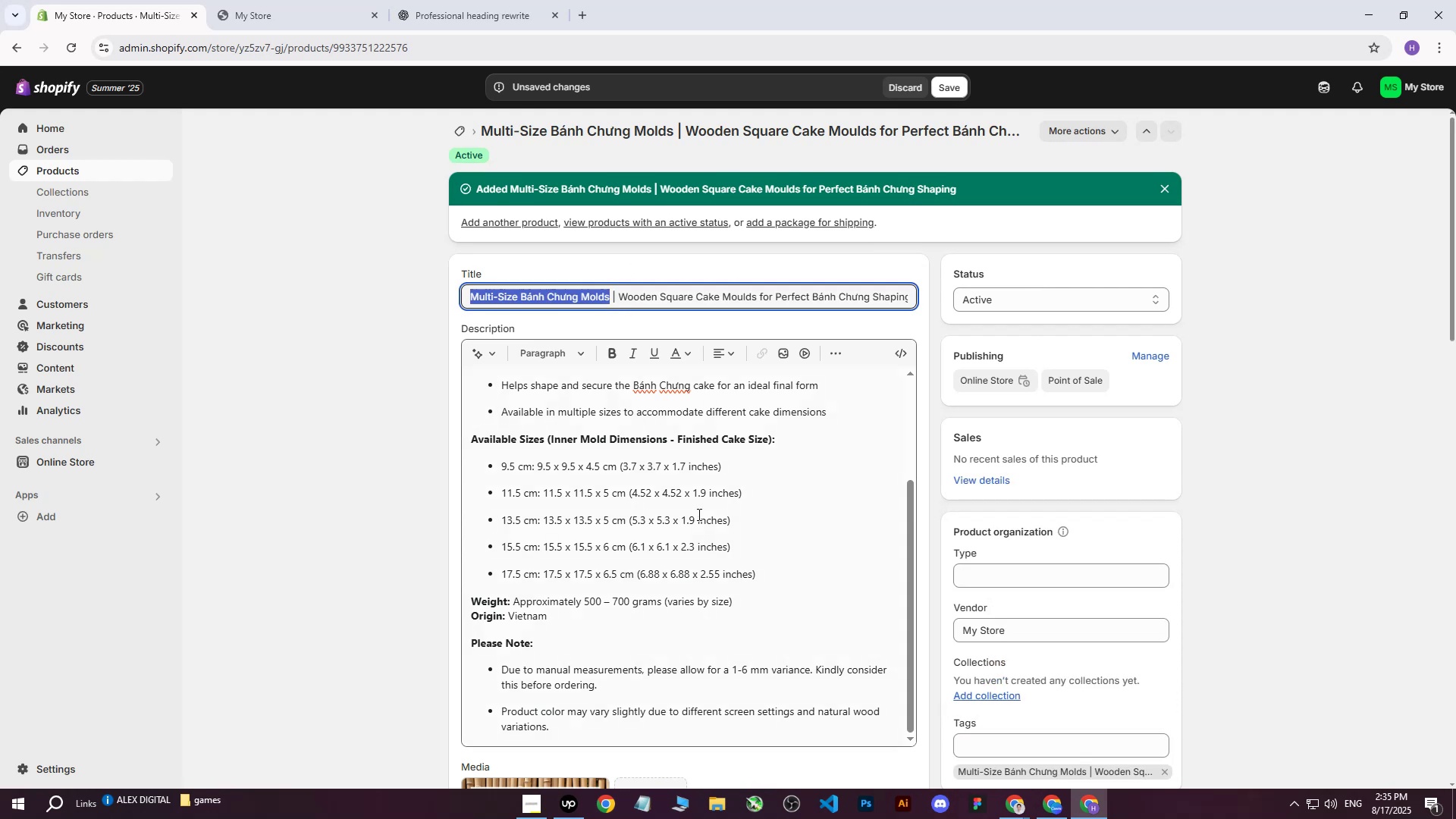 
key(Control+C)
 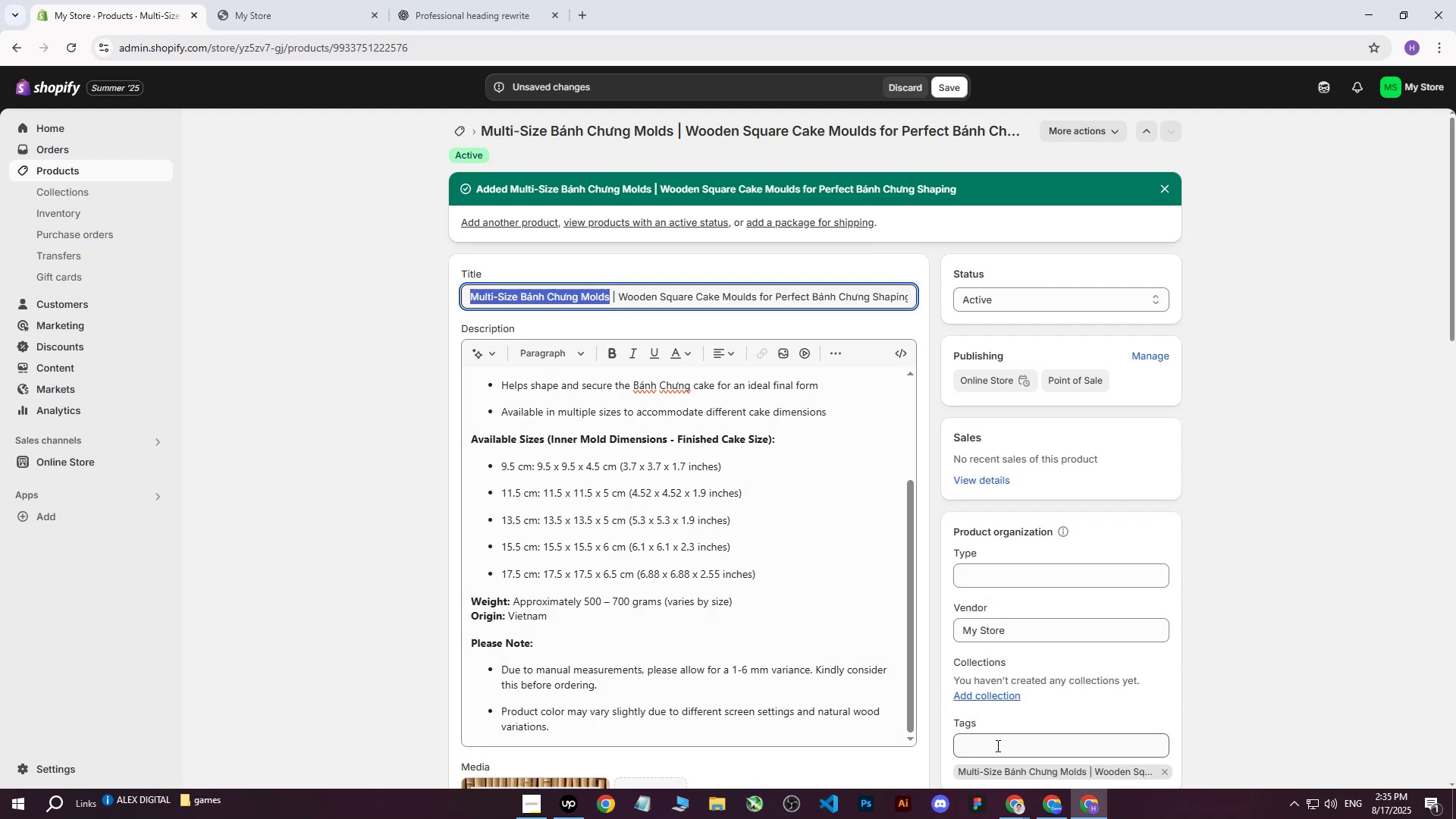 
left_click([999, 745])
 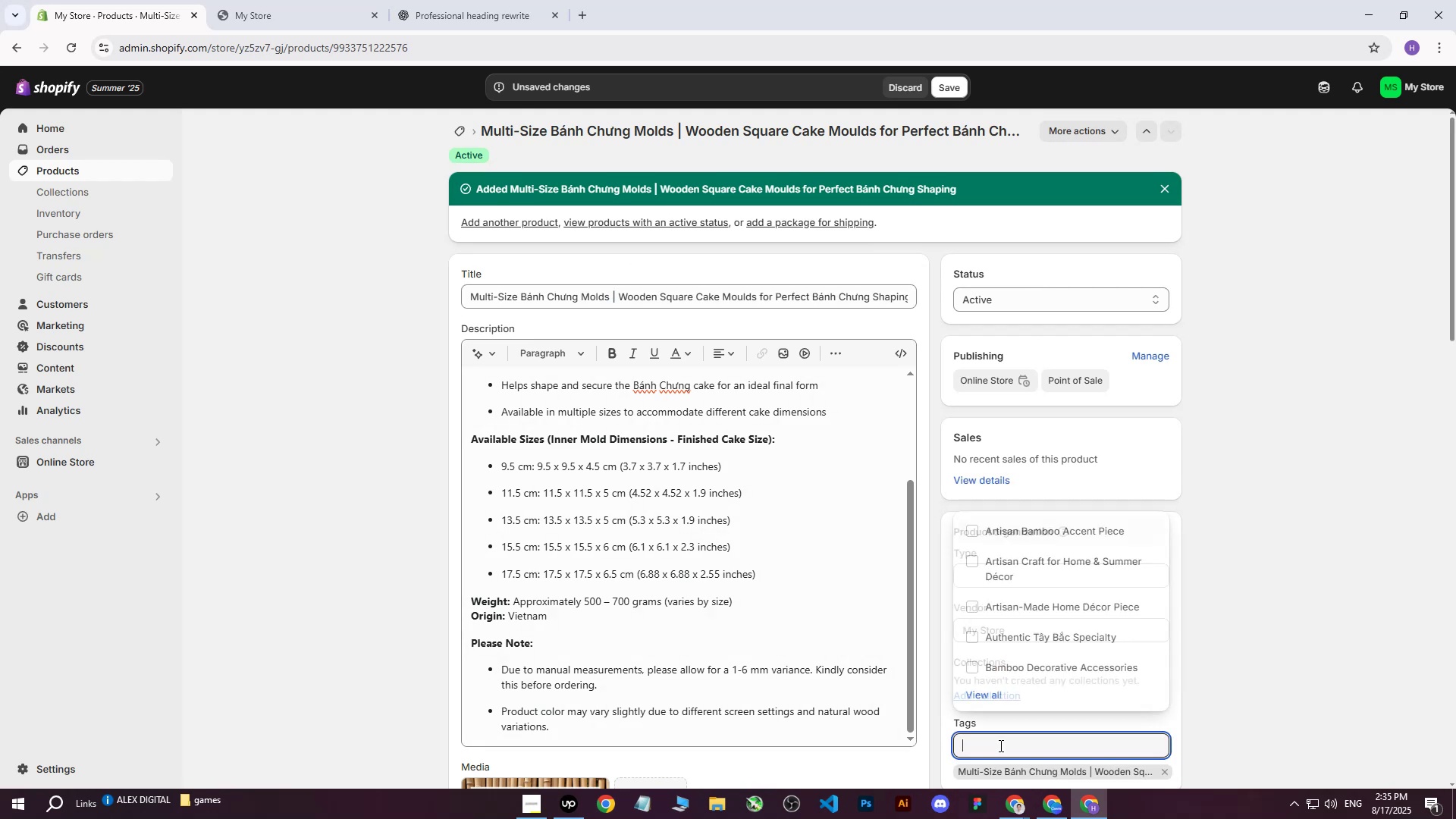 
key(Control+ControlLeft)
 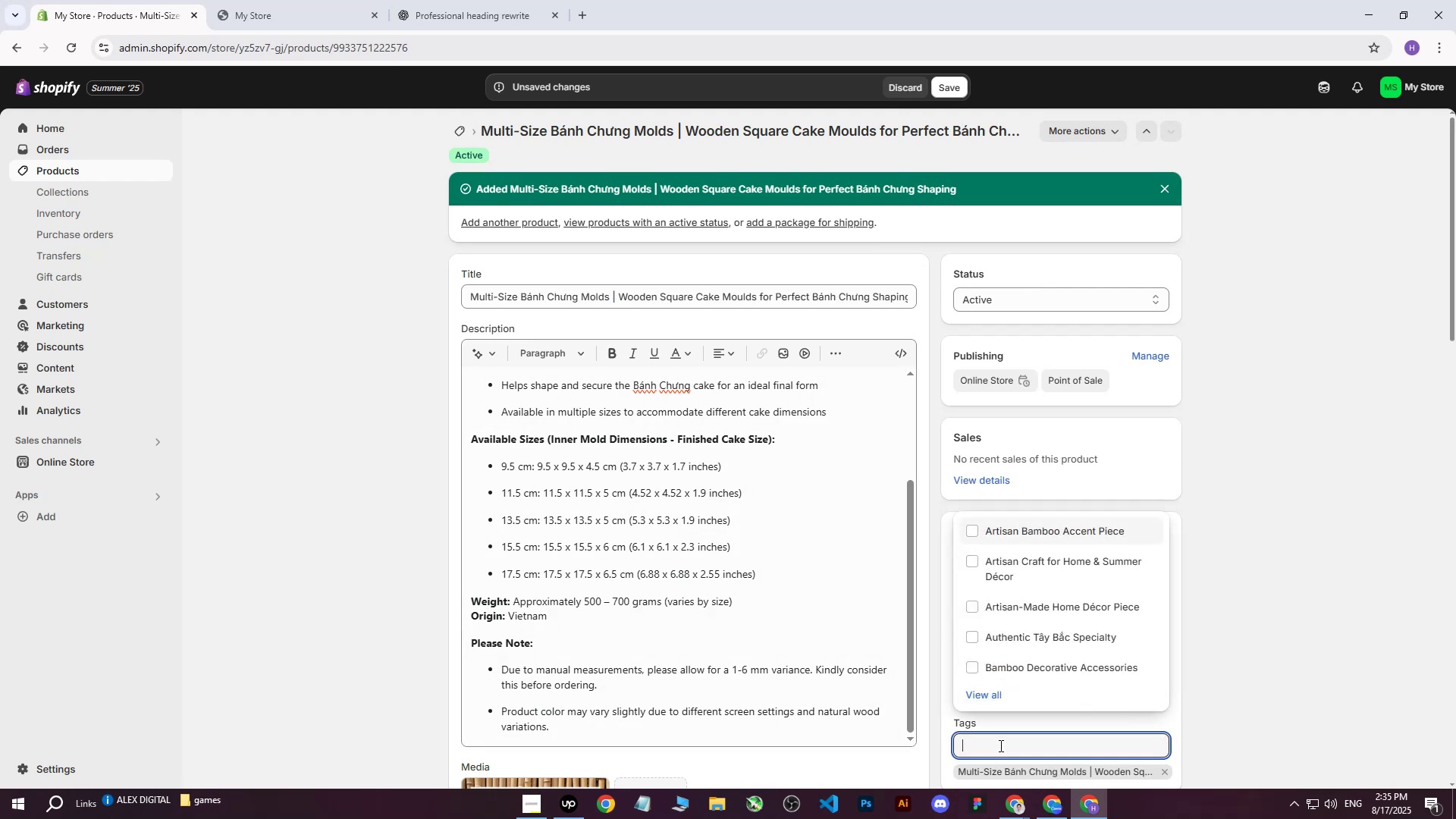 
key(Control+V)
 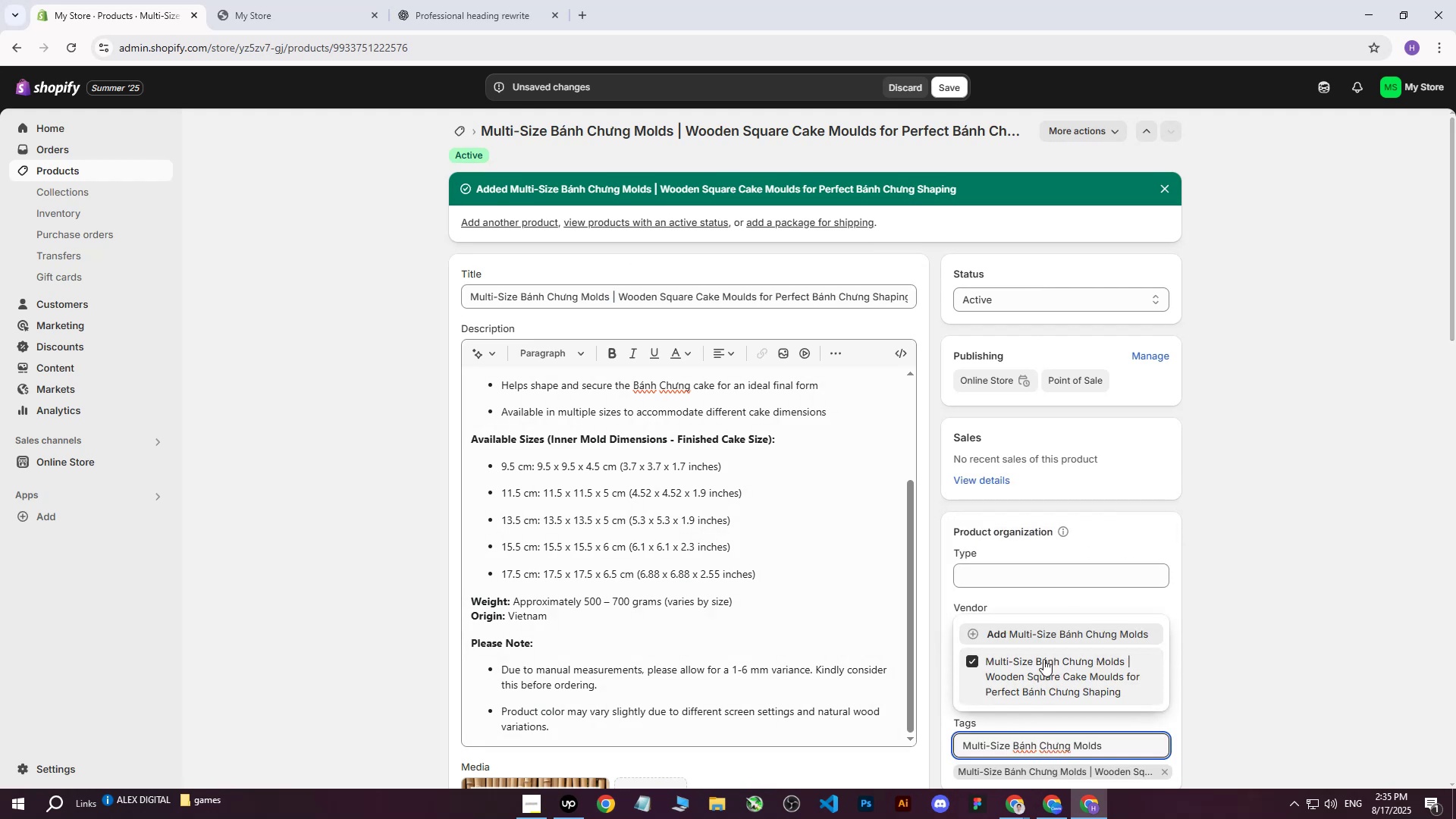 
left_click([1040, 632])
 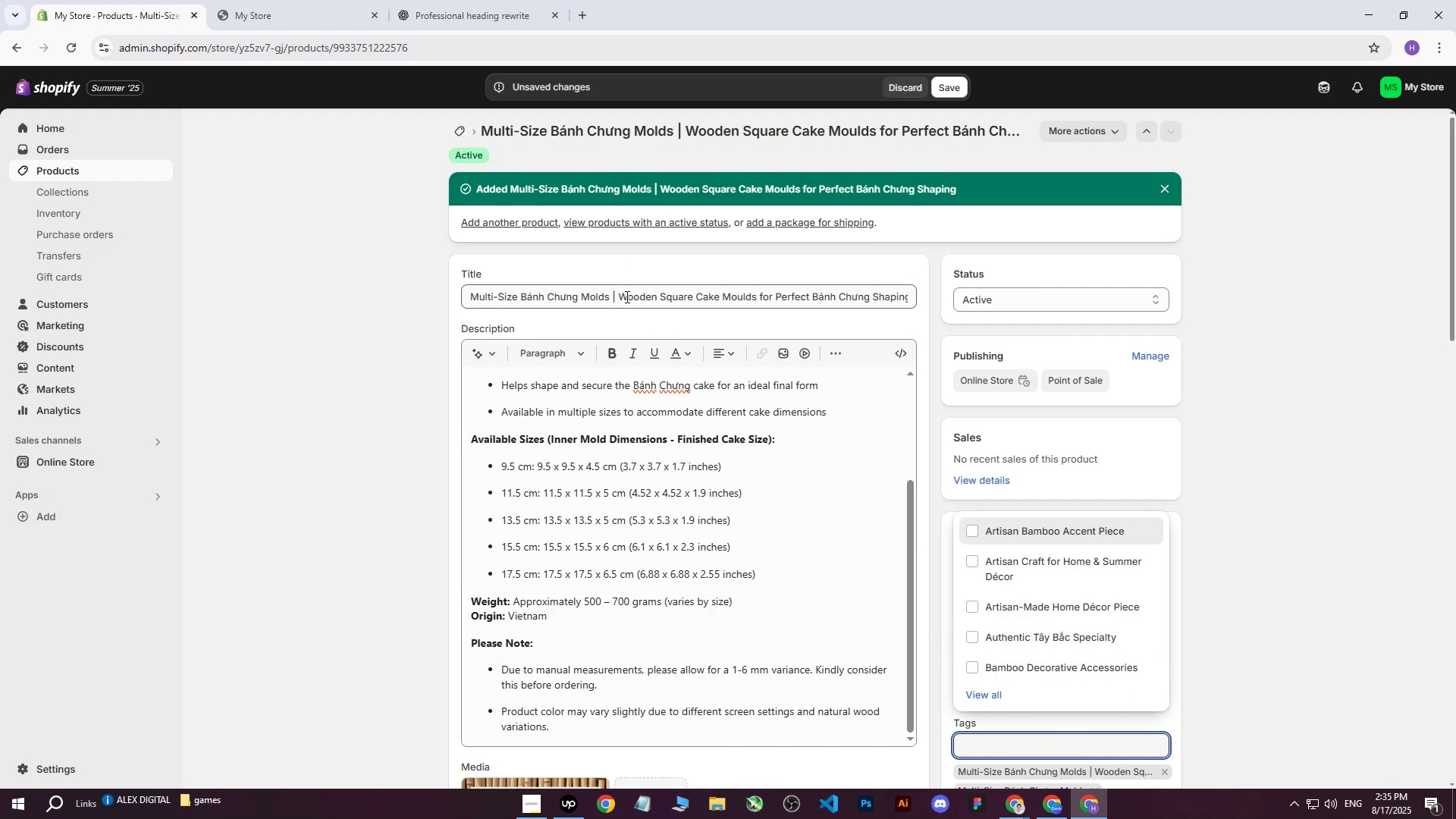 
left_click_drag(start_coordinate=[619, 294], to_coordinate=[931, 287])
 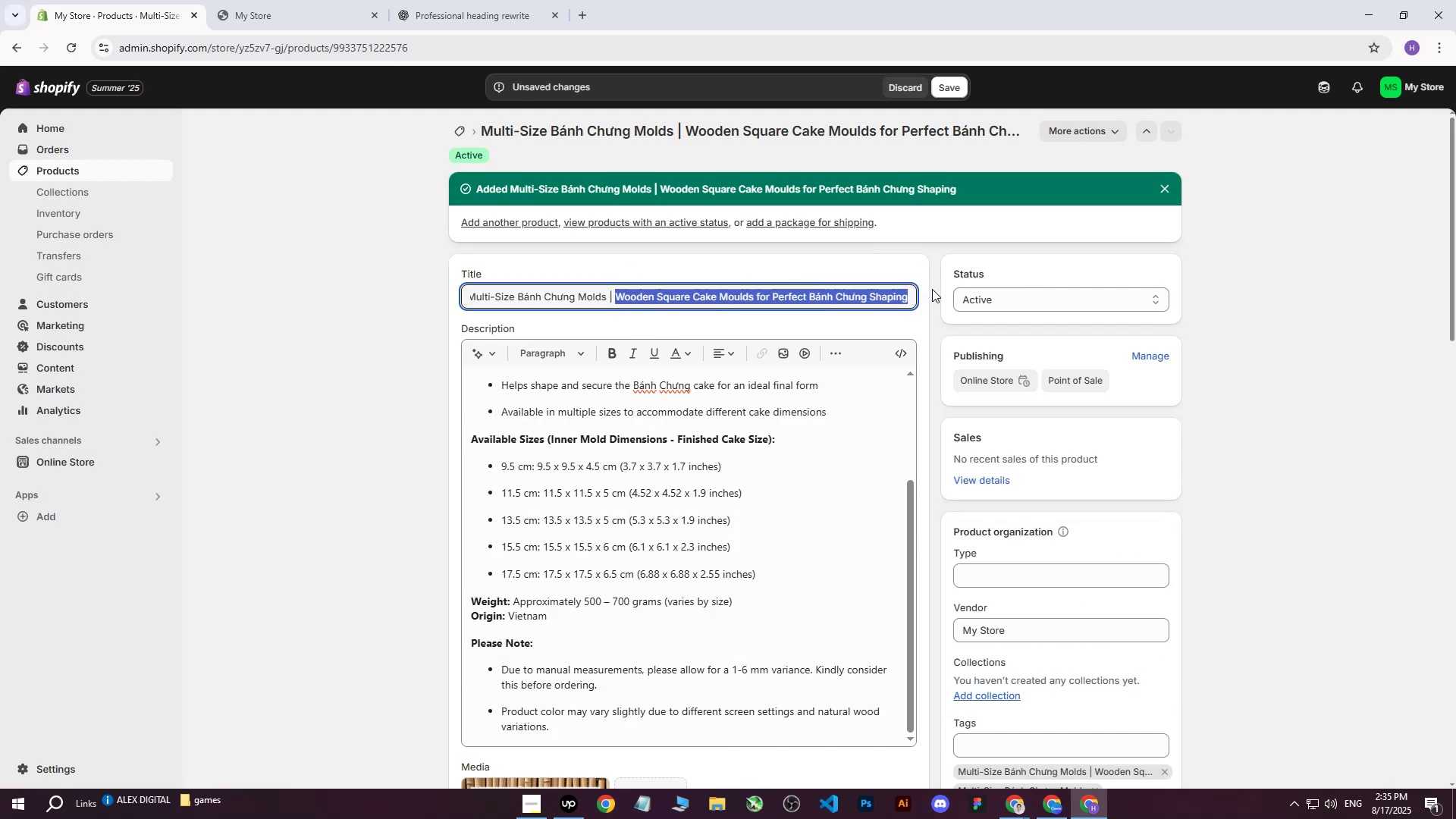 
key(Control+C)
 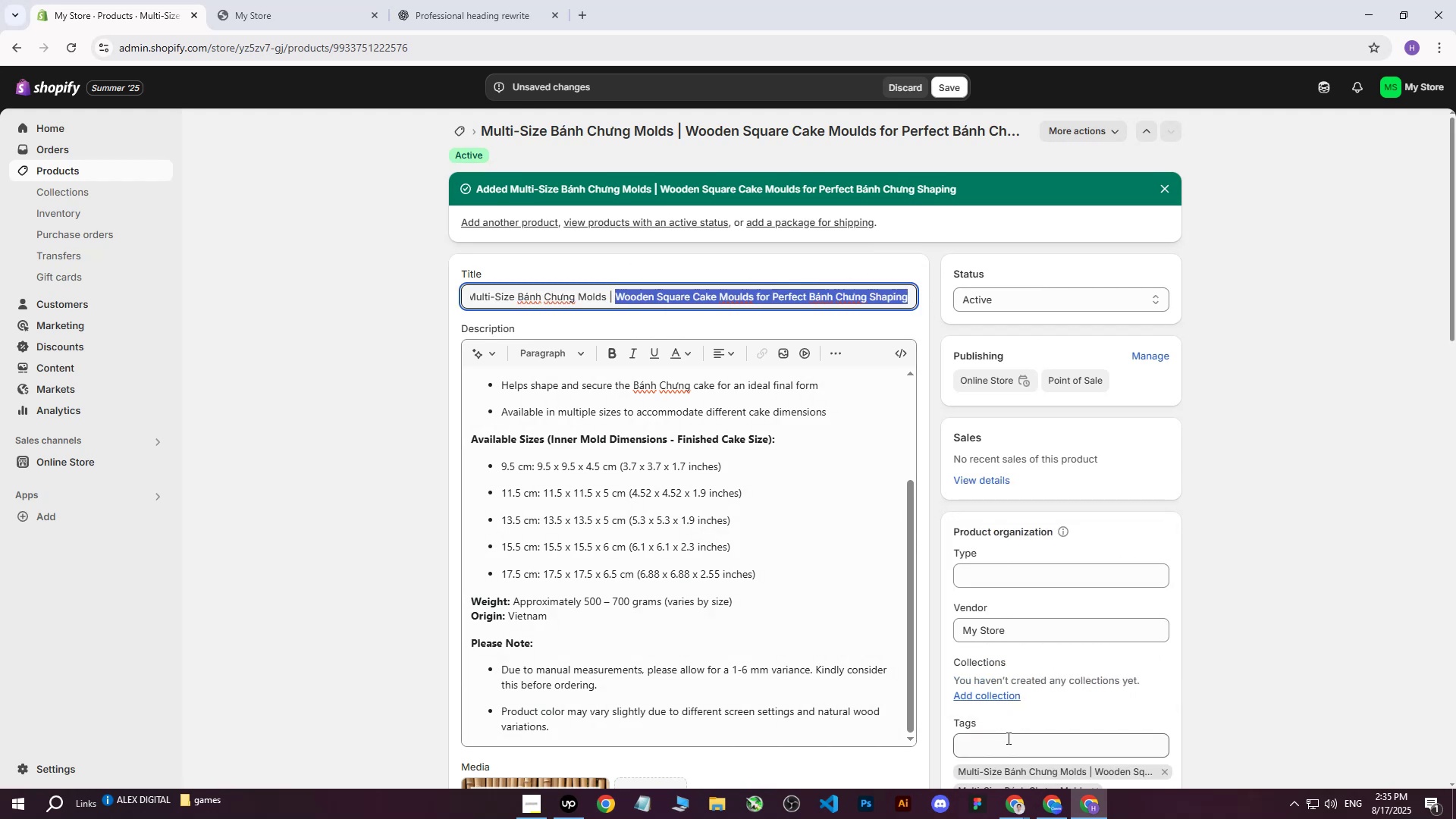 
left_click([1007, 738])
 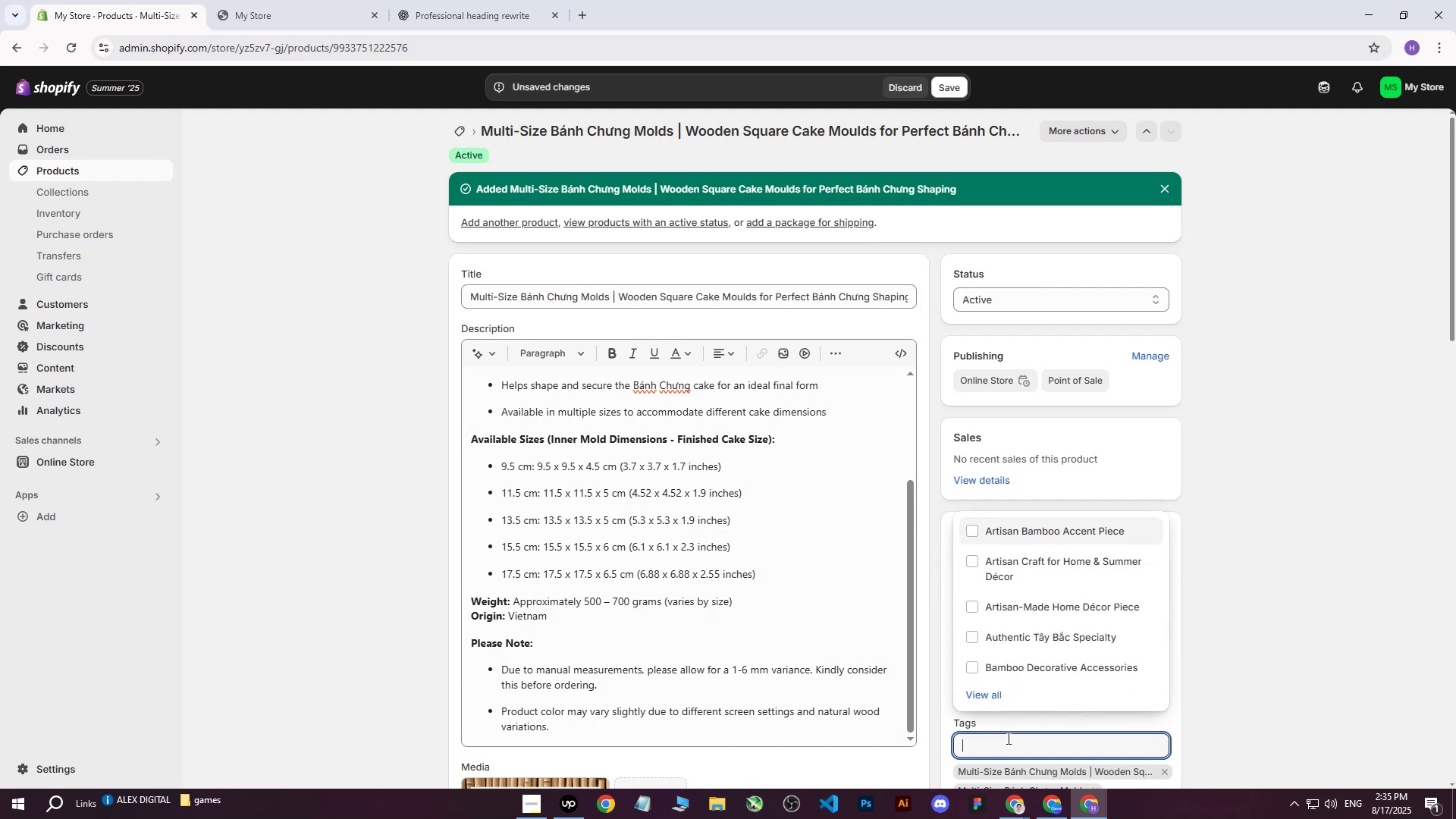 
key(Control+ControlLeft)
 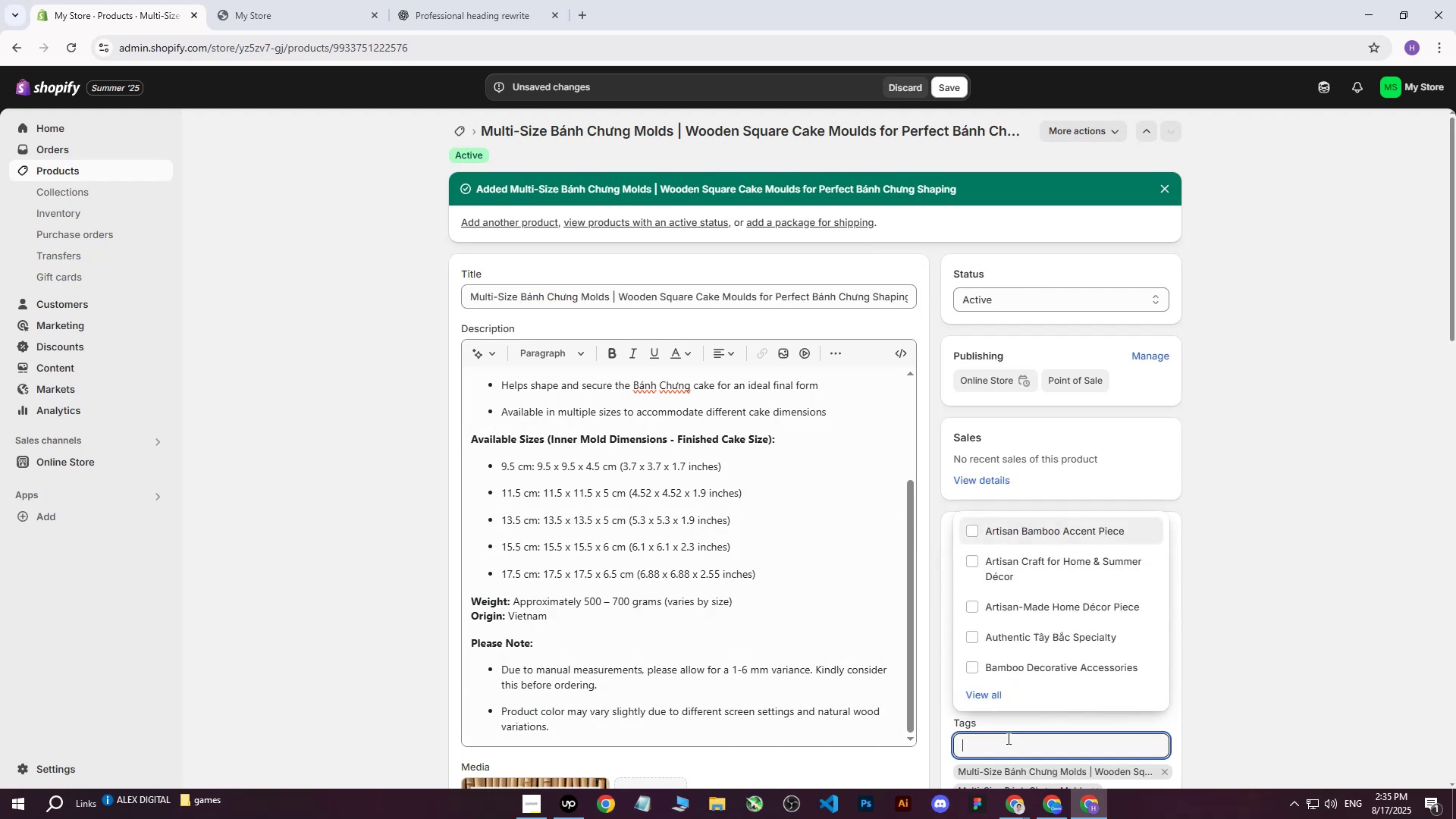 
key(Control+V)
 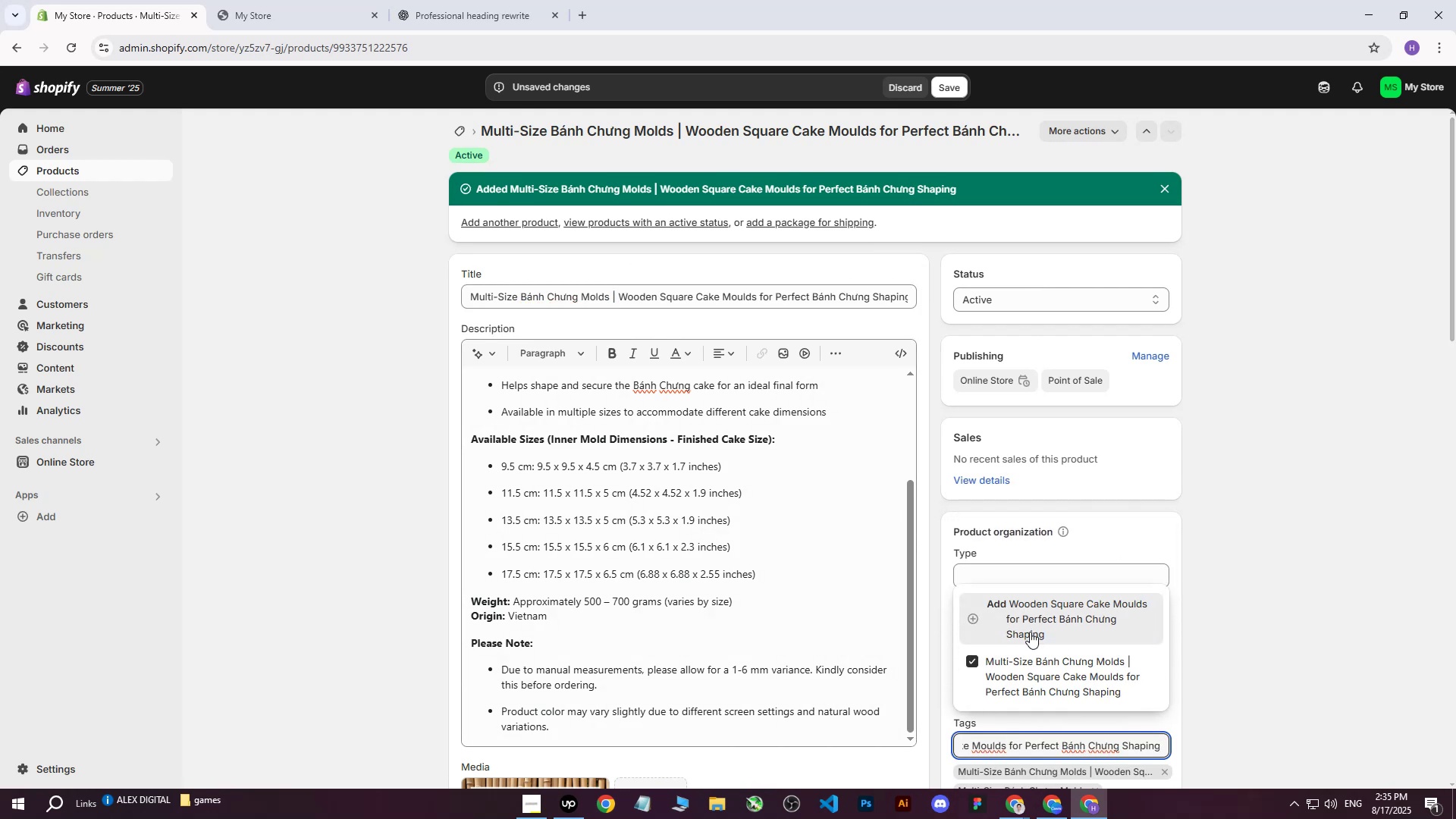 
left_click([1034, 613])
 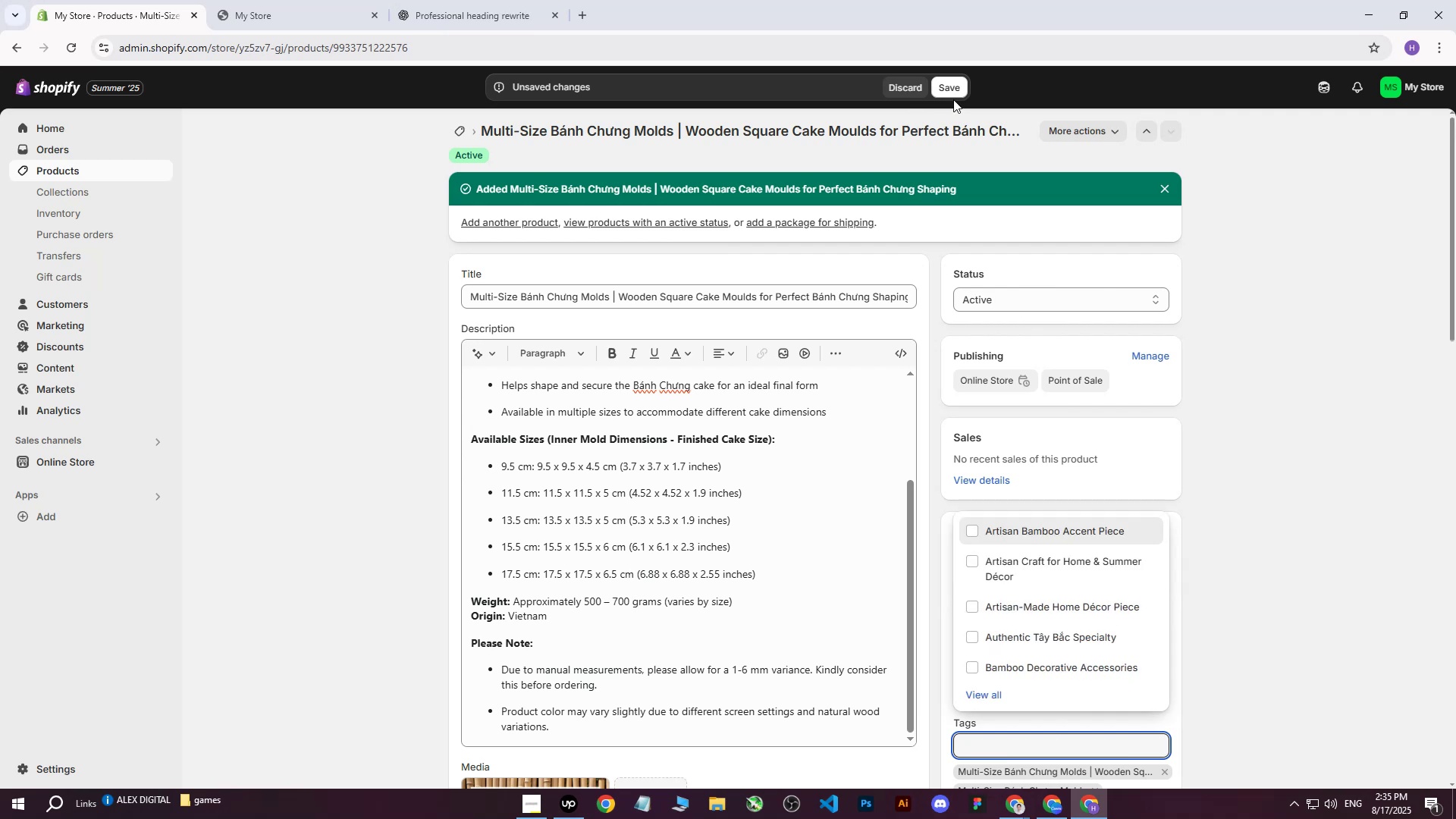 
left_click([959, 92])
 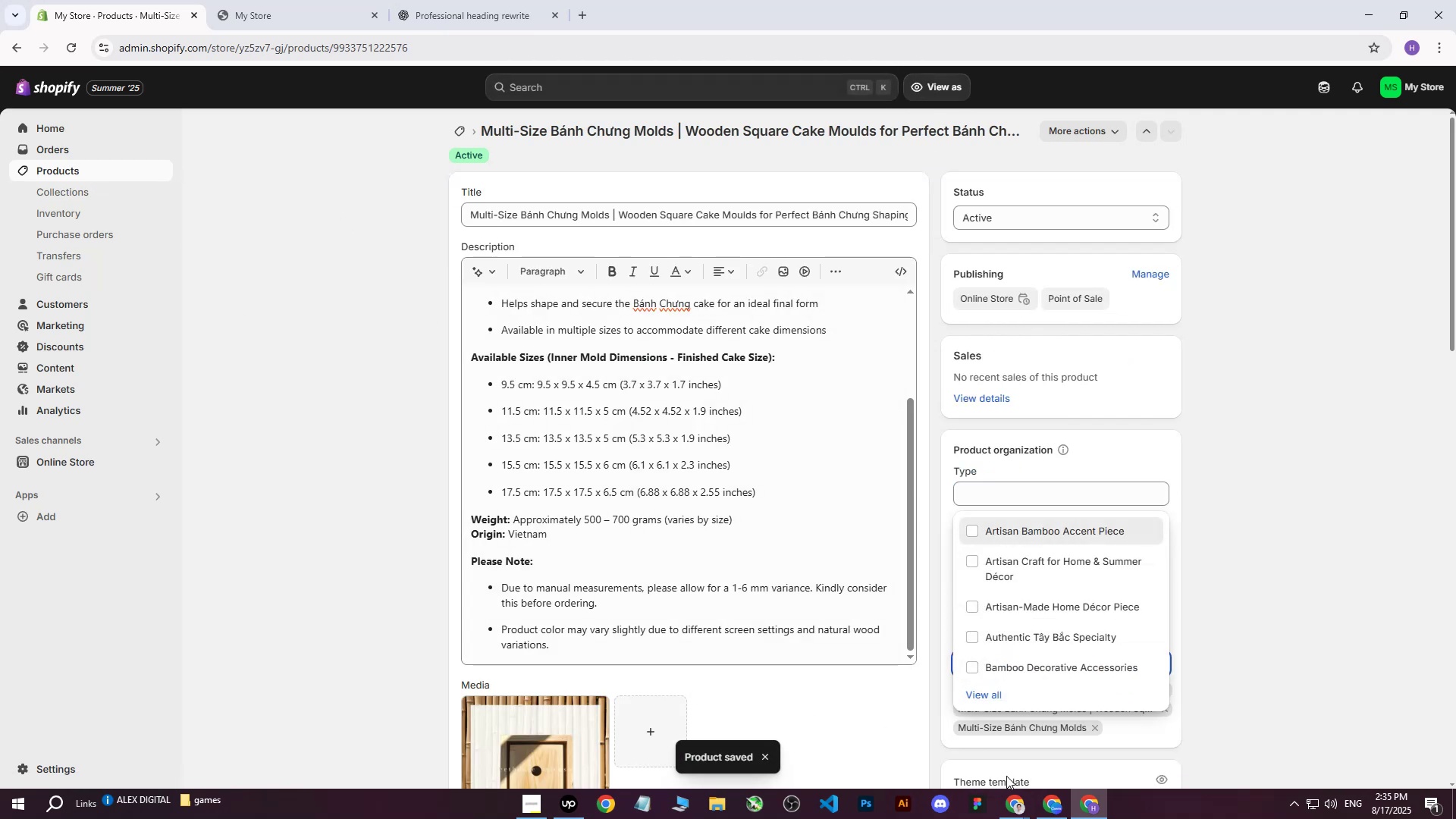 
wait(7.17)
 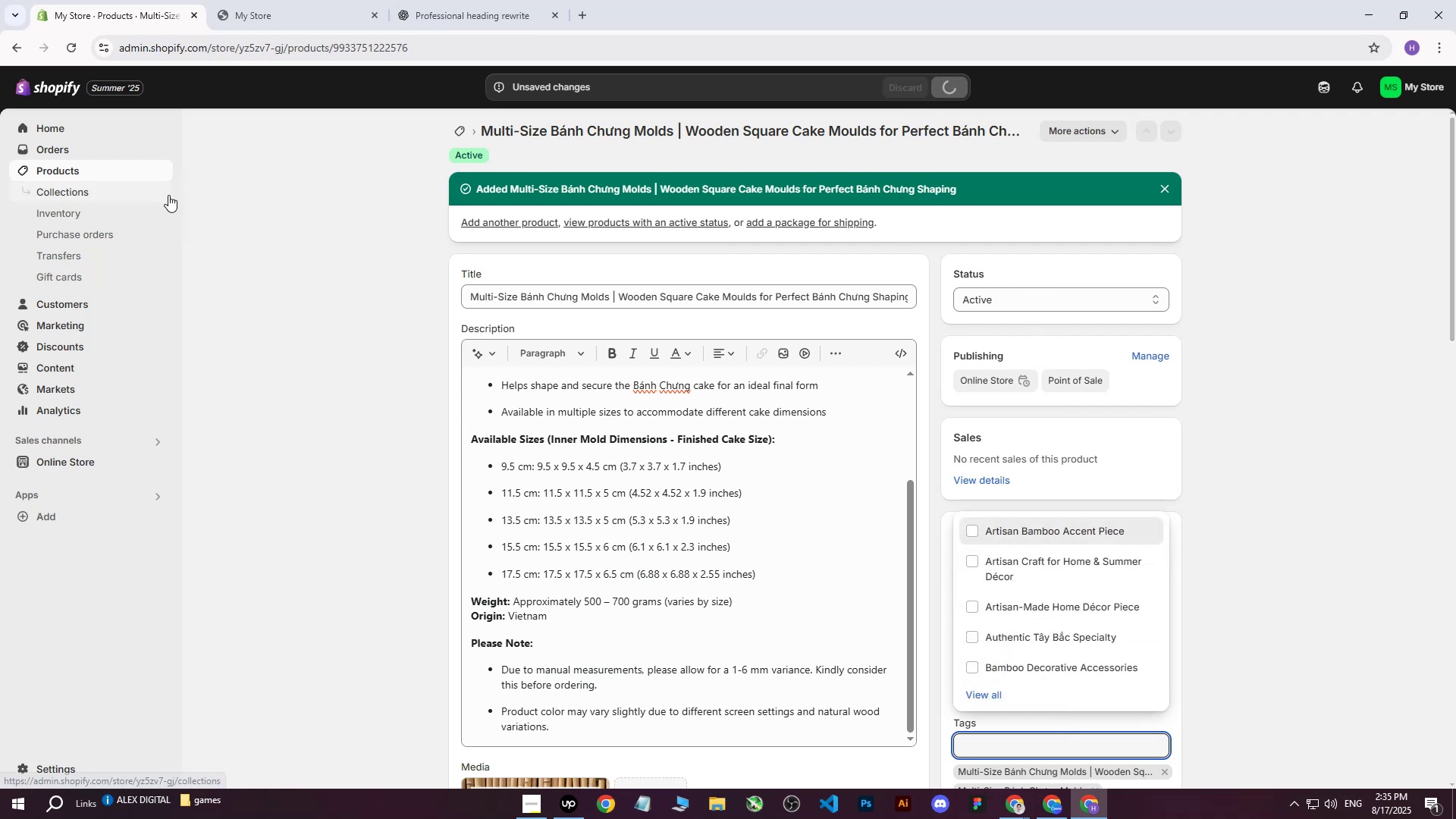 
double_click([956, 746])
 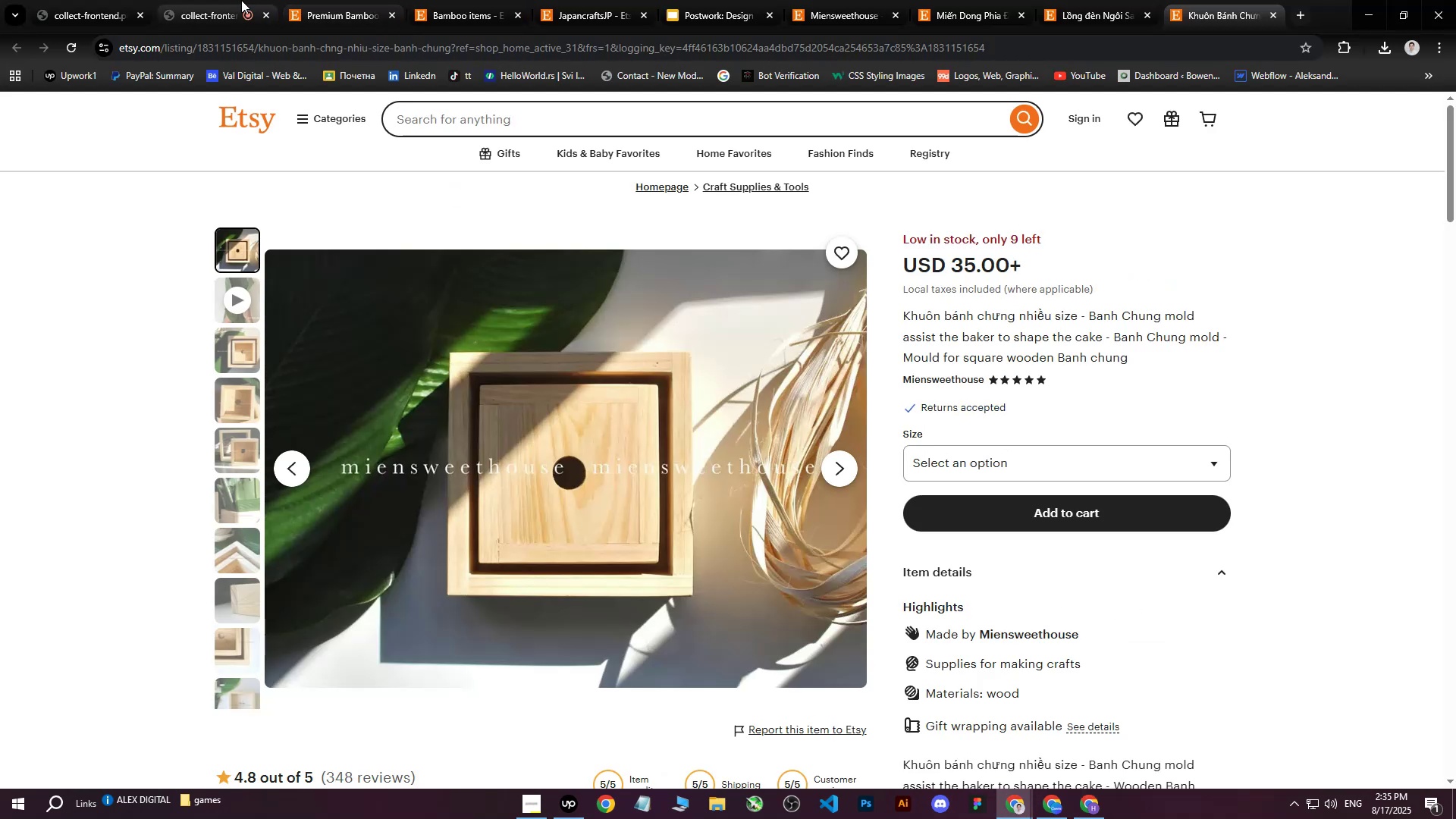 
left_click([225, 0])
 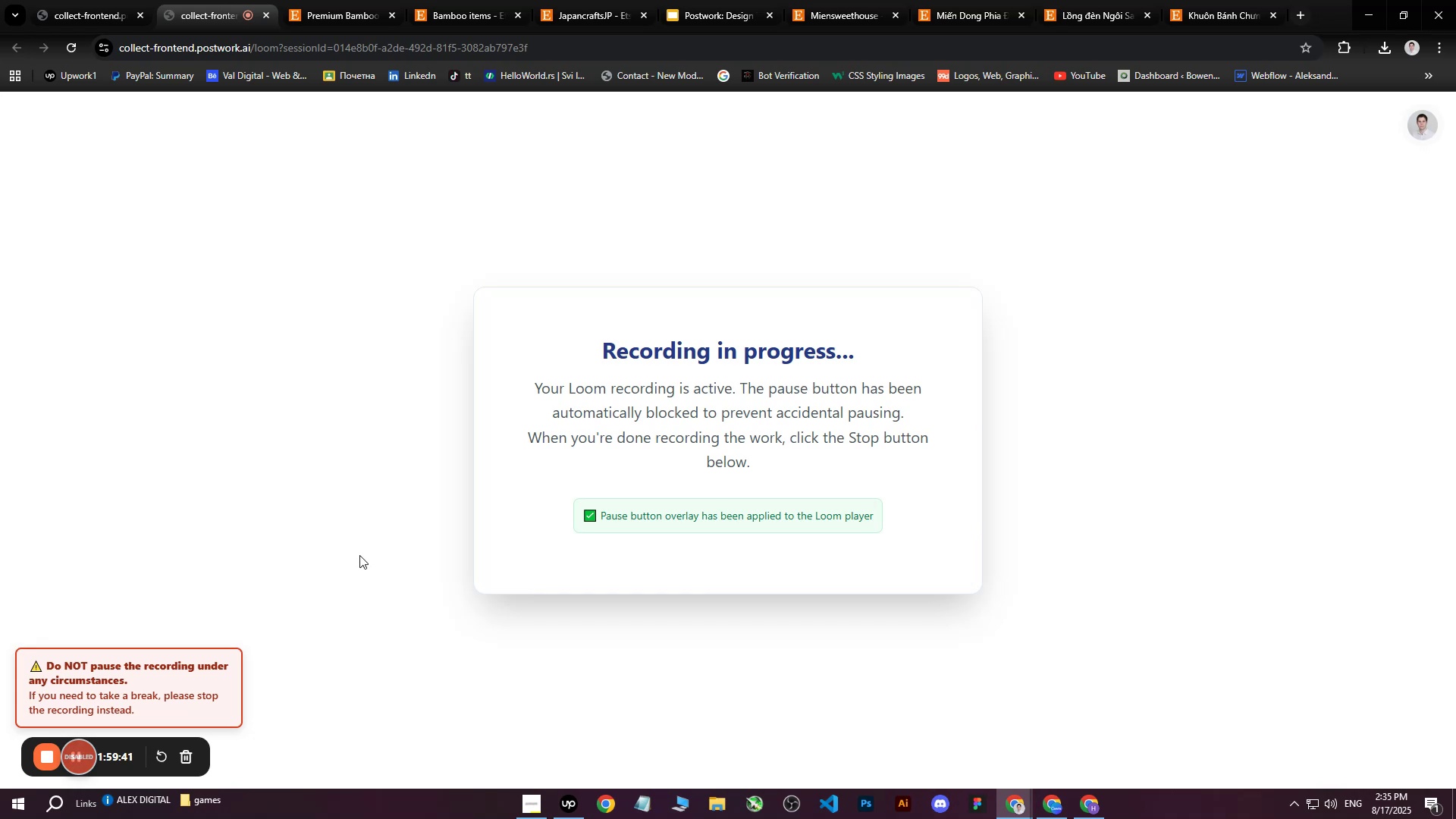 
left_click([529, 818])
 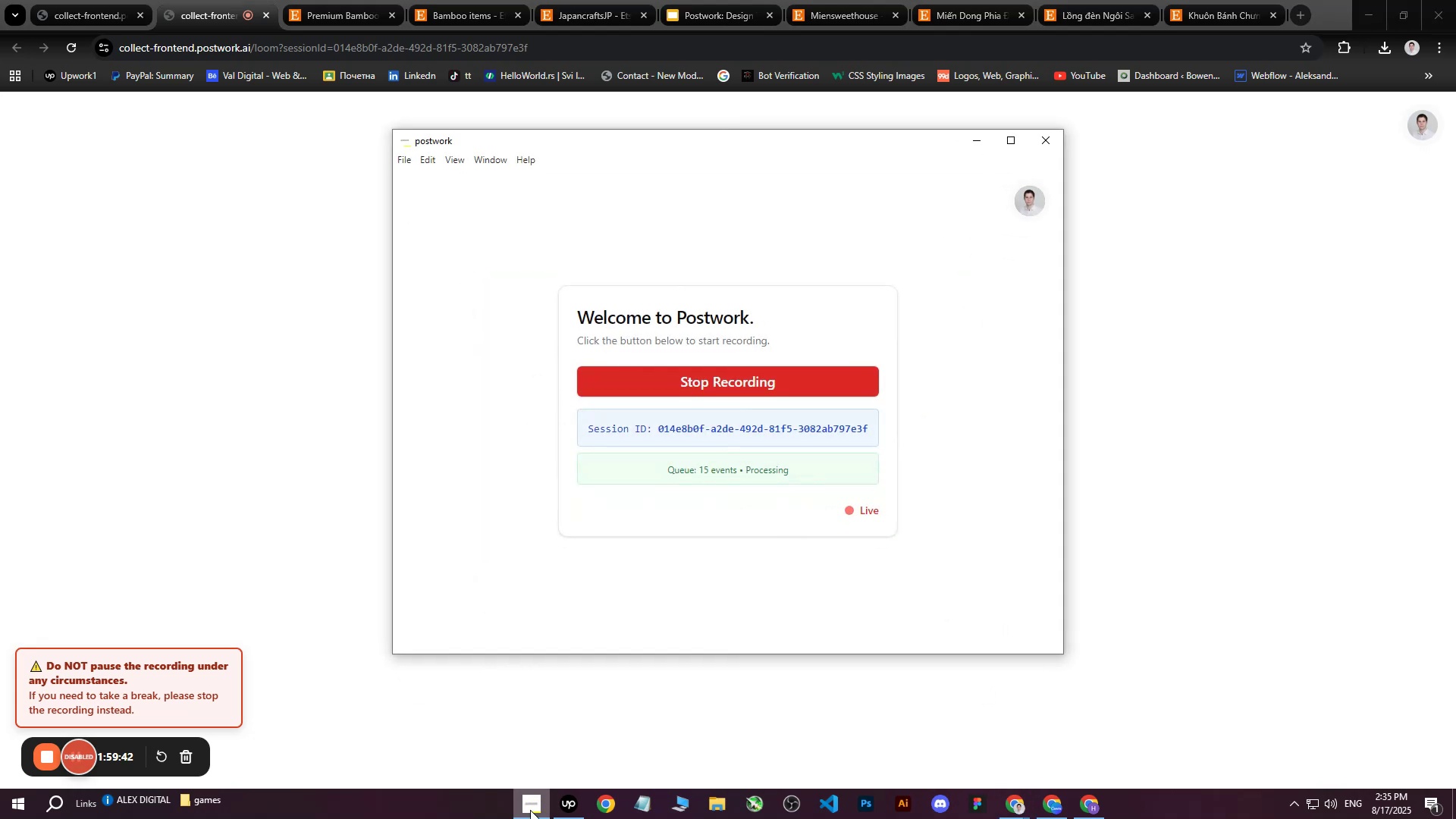 
left_click([530, 810])
 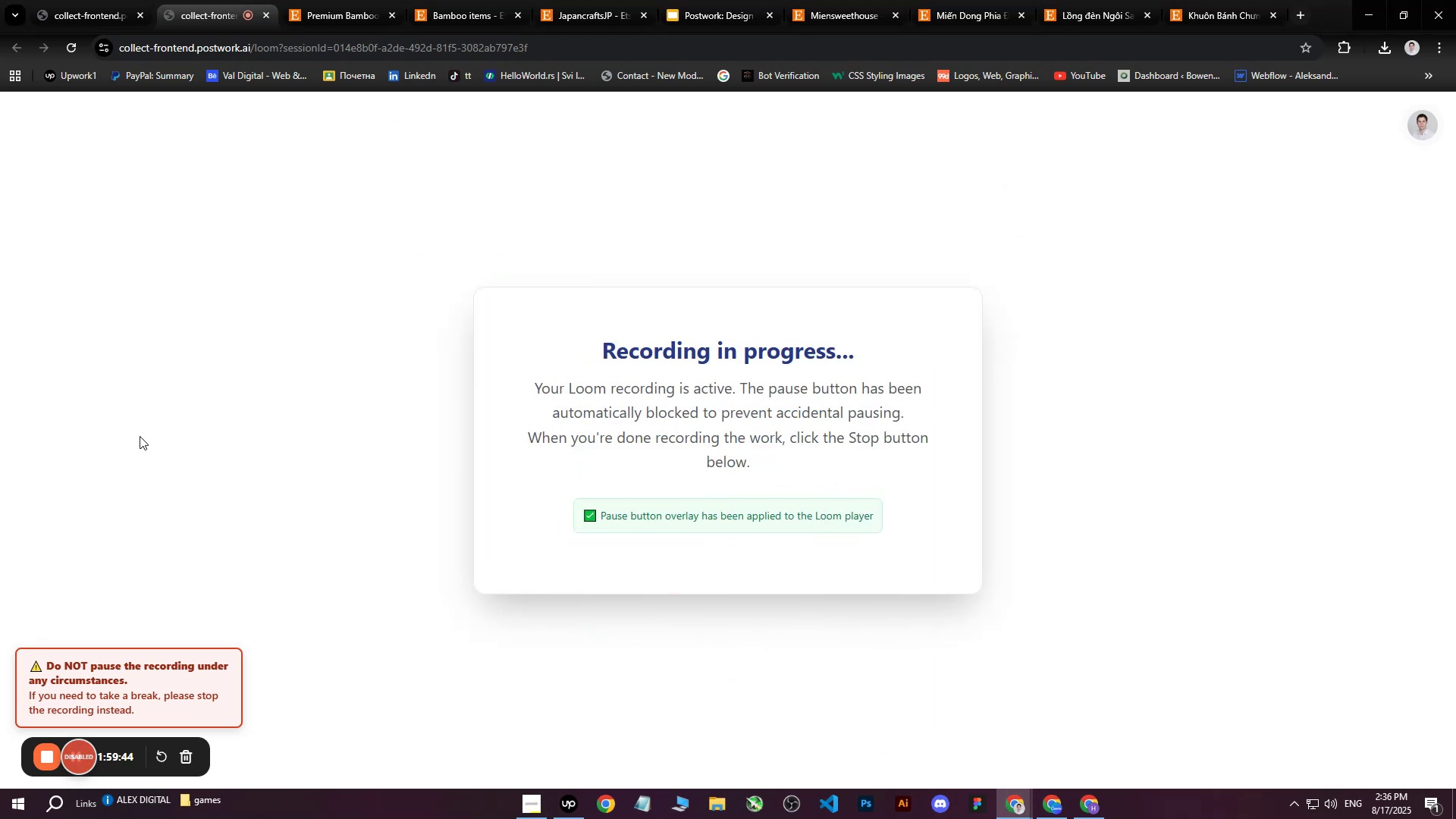 
scroll: coordinate [858, 615], scroll_direction: down, amount: 6.0
 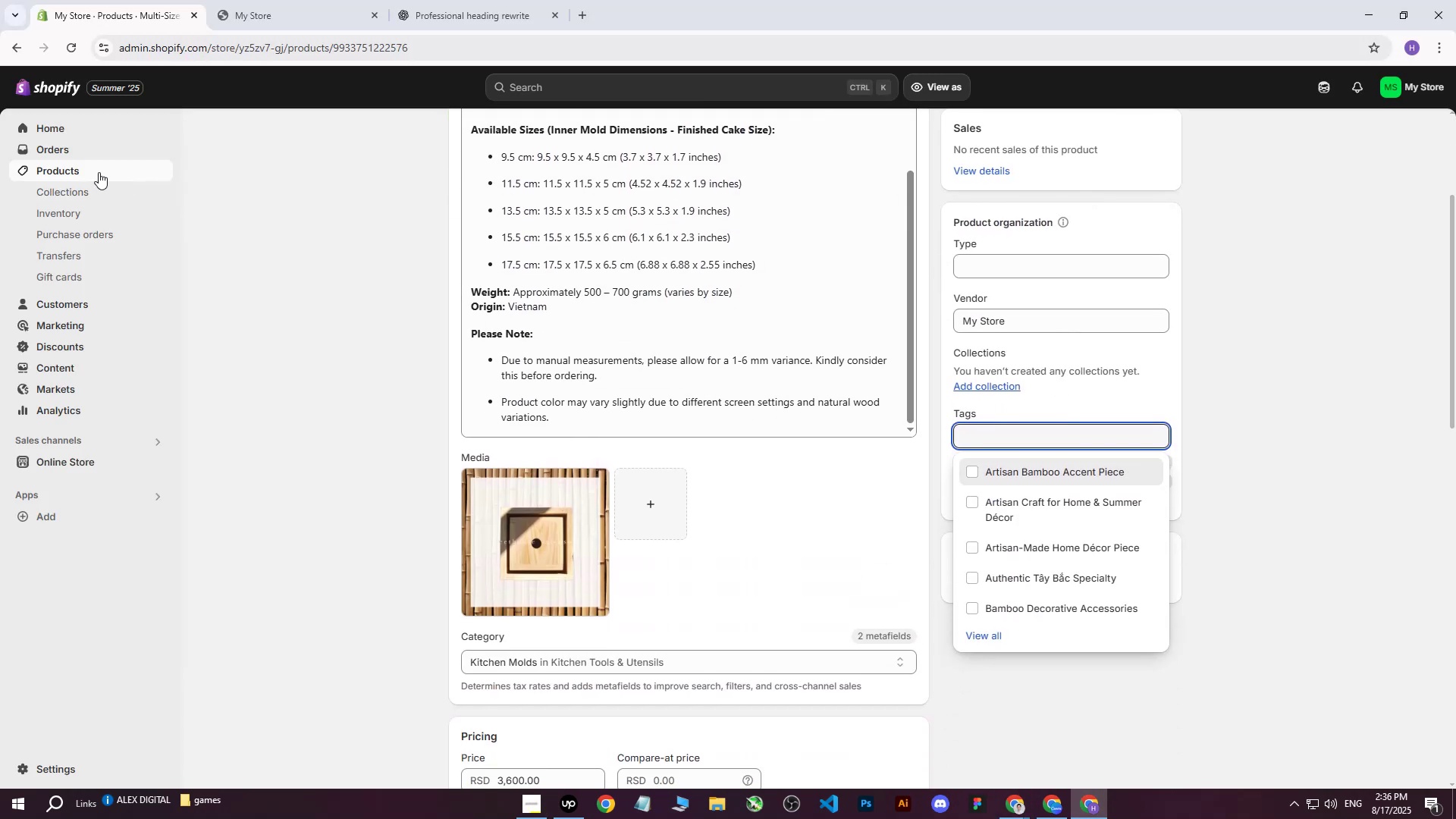 
left_click([83, 167])
 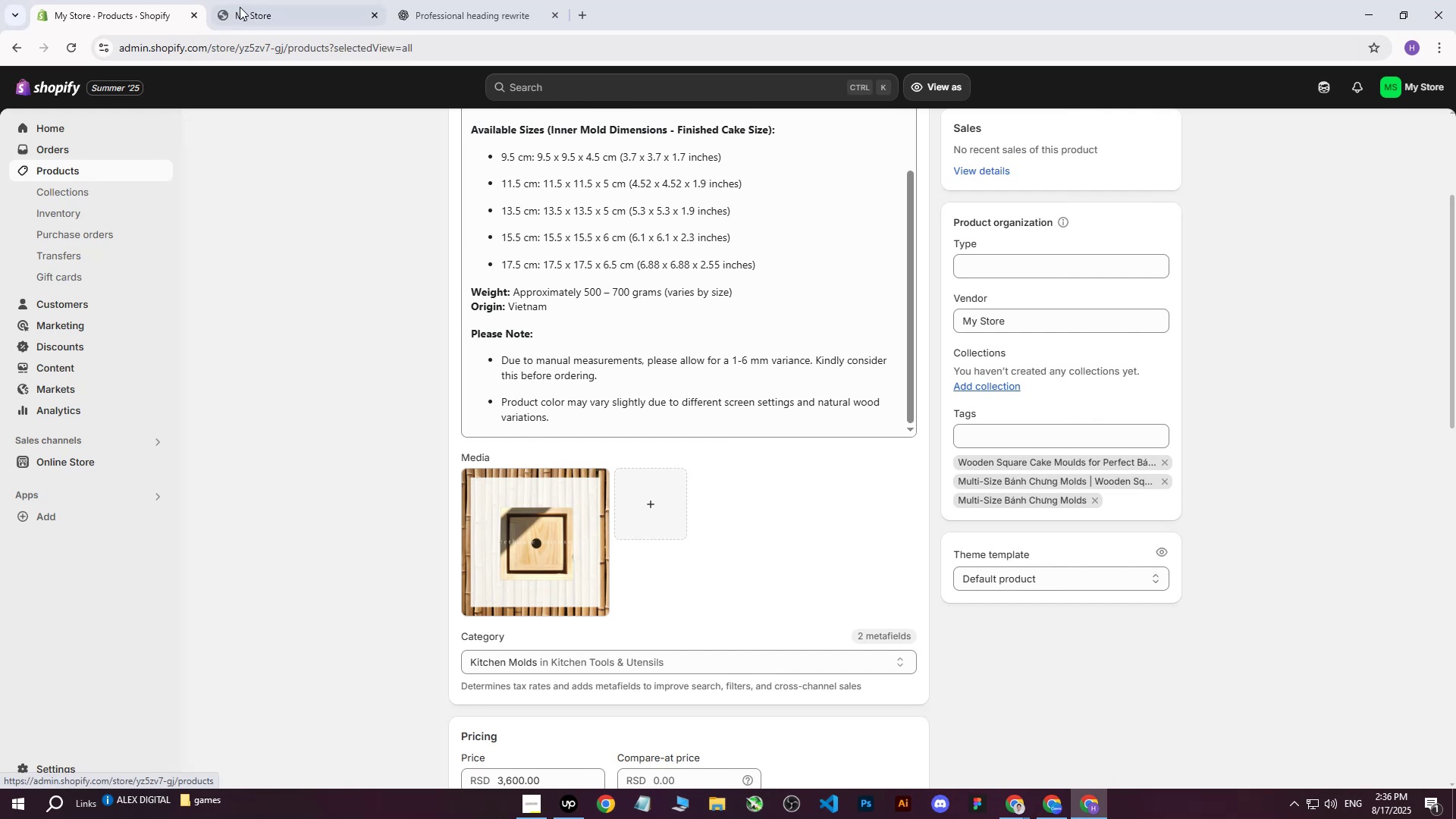 
double_click([243, 4])
 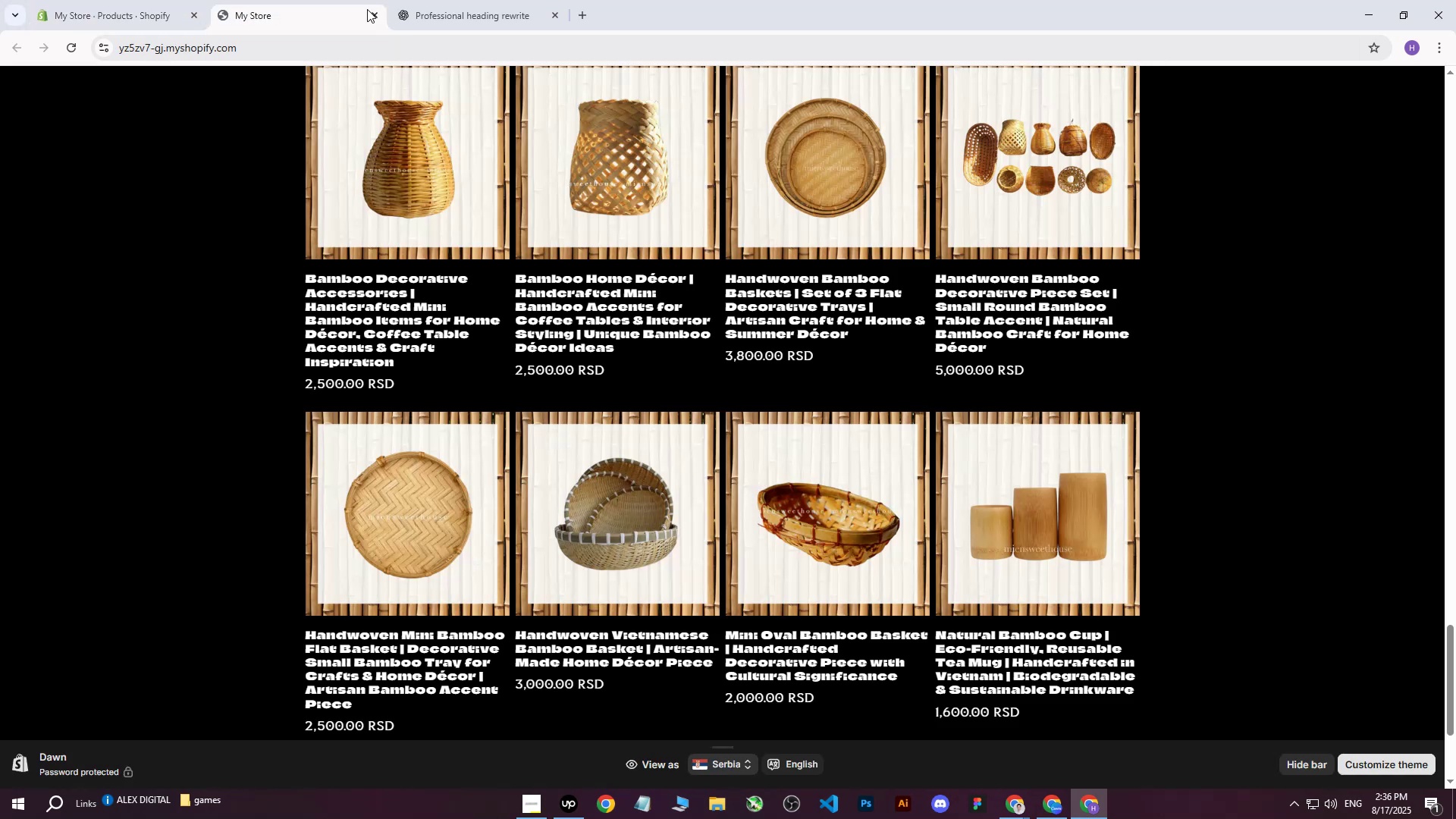 
left_click([375, 11])
 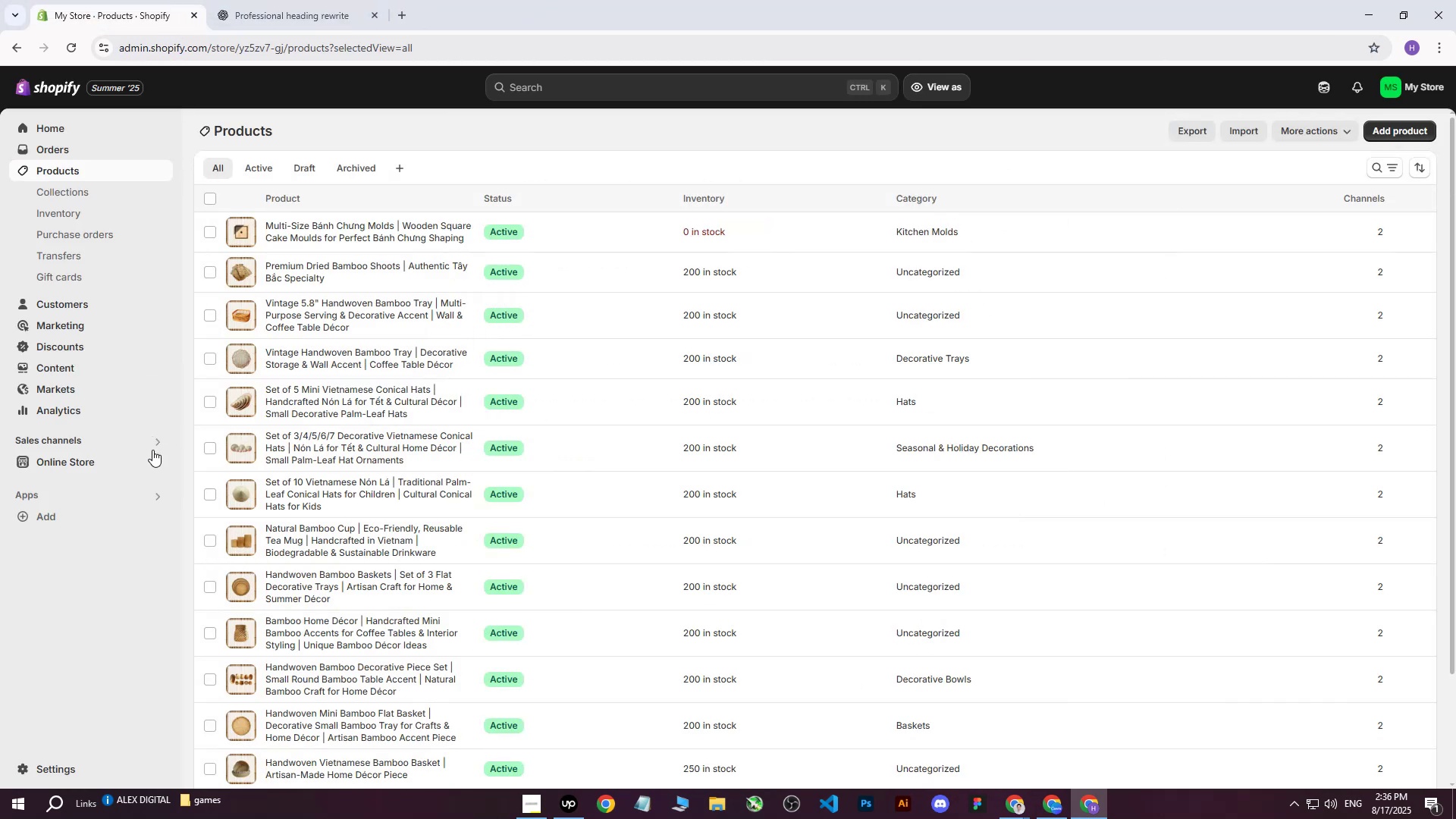 
left_click([168, 463])
 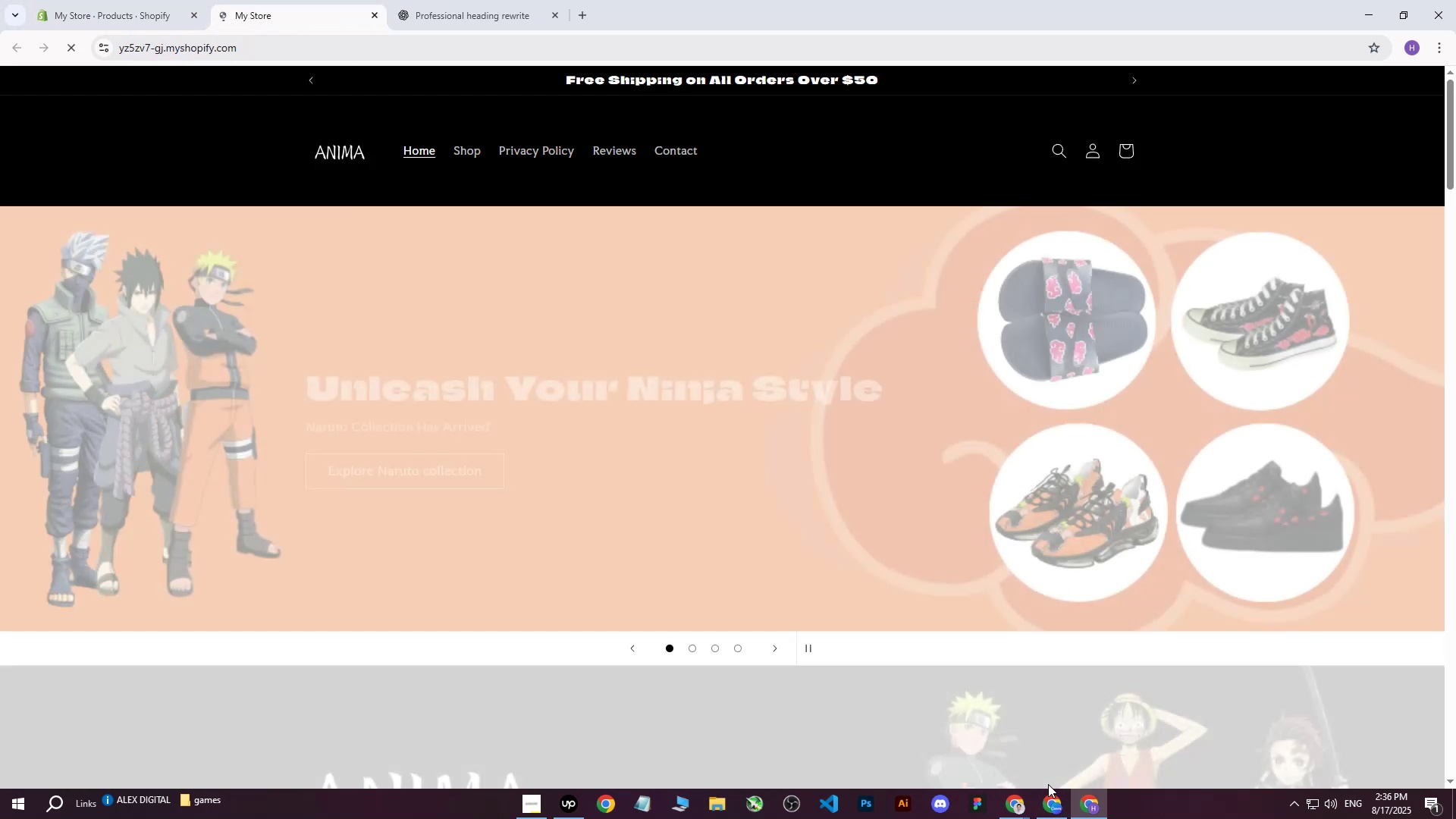 